 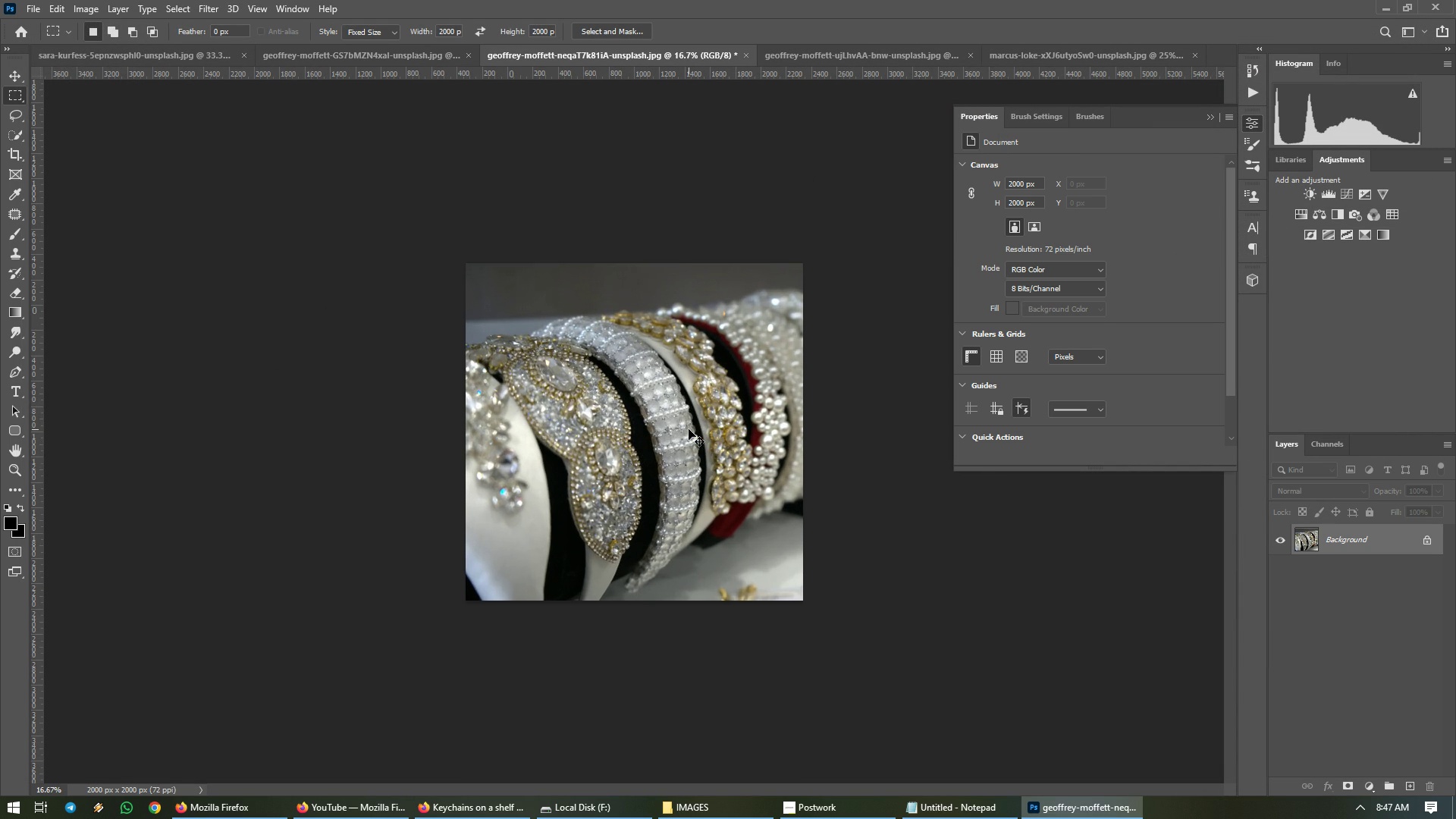 
key(Control+Equal)
 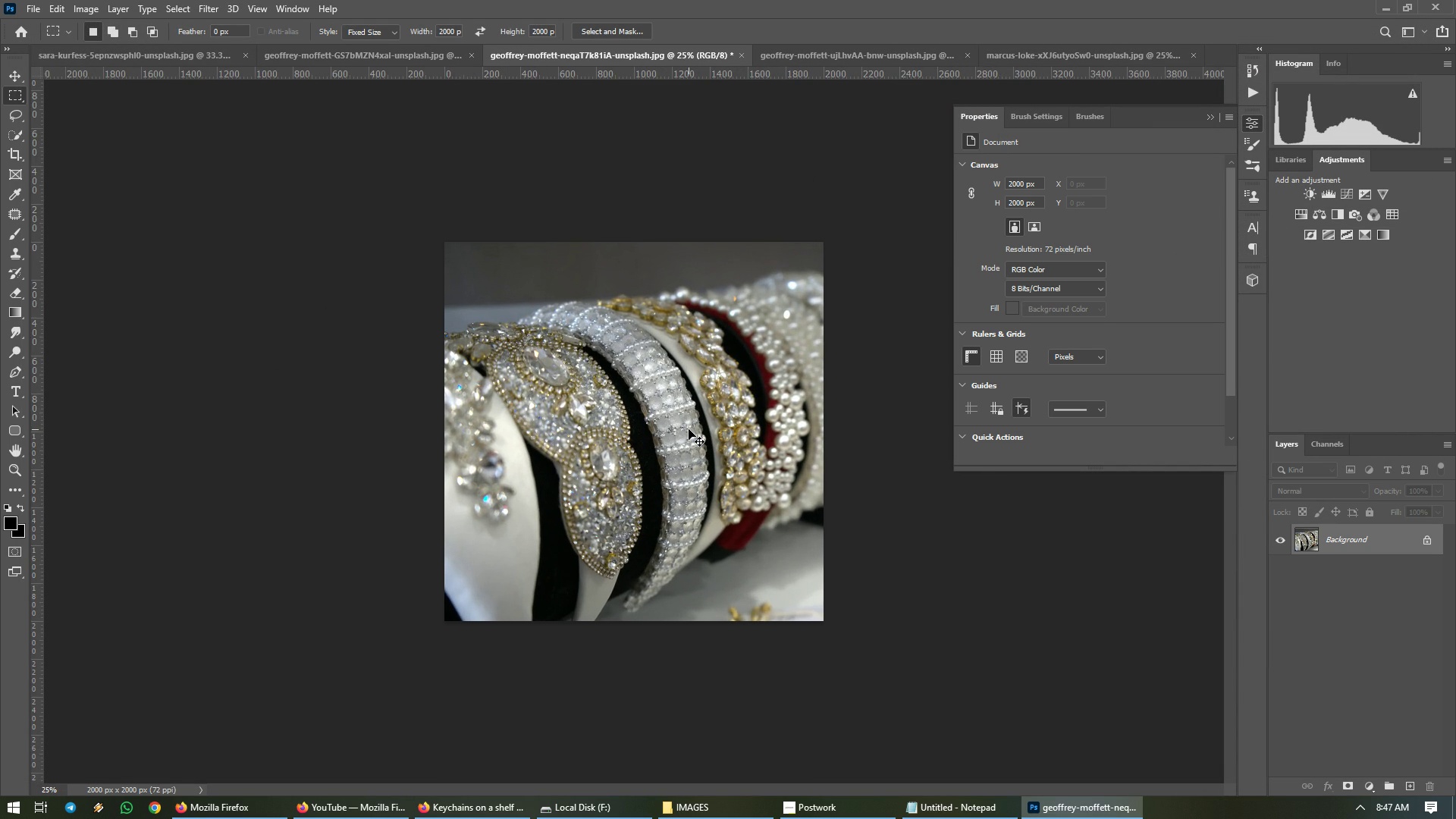 
key(Control+Equal)
 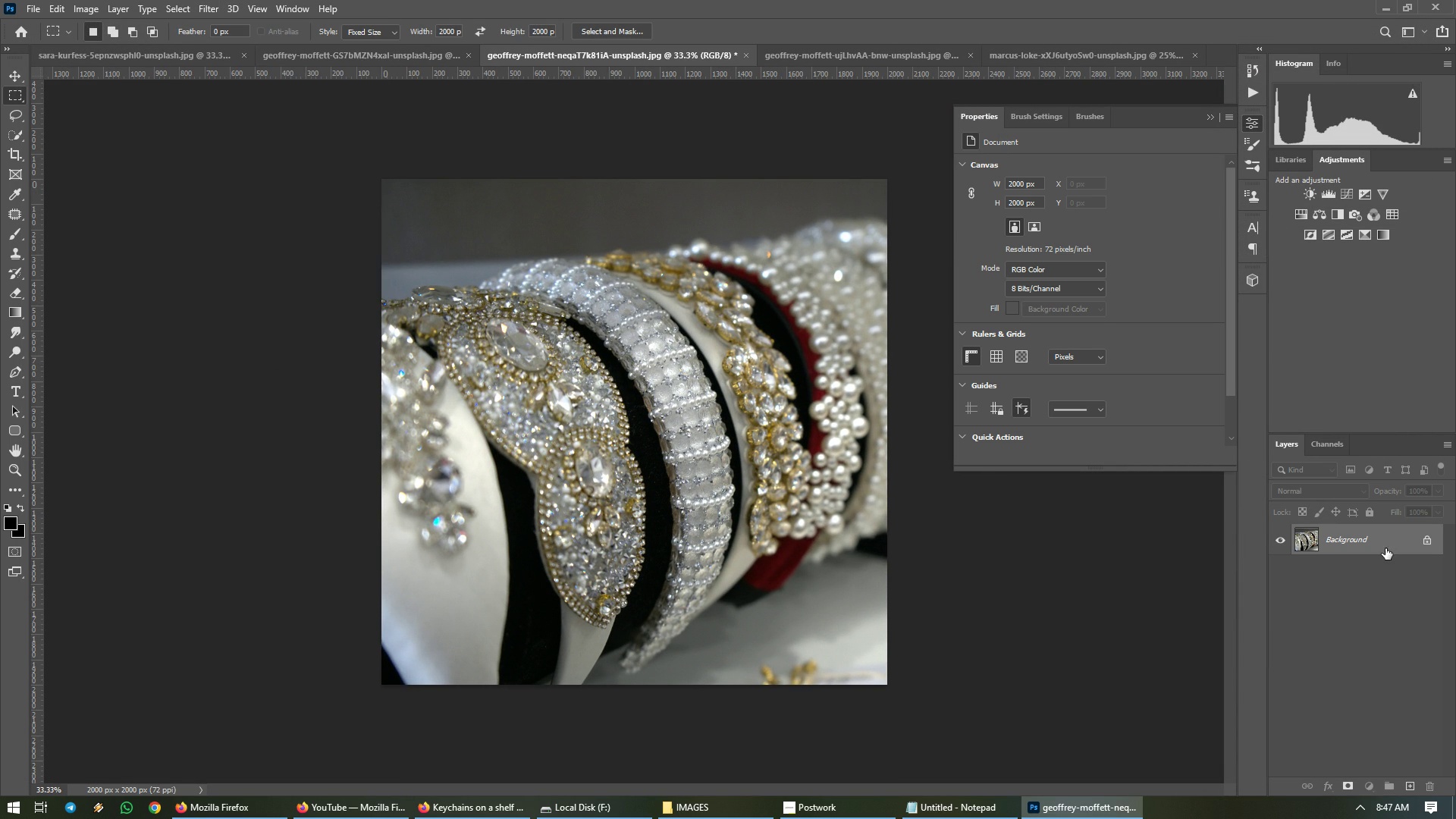 
right_click([1395, 543])
 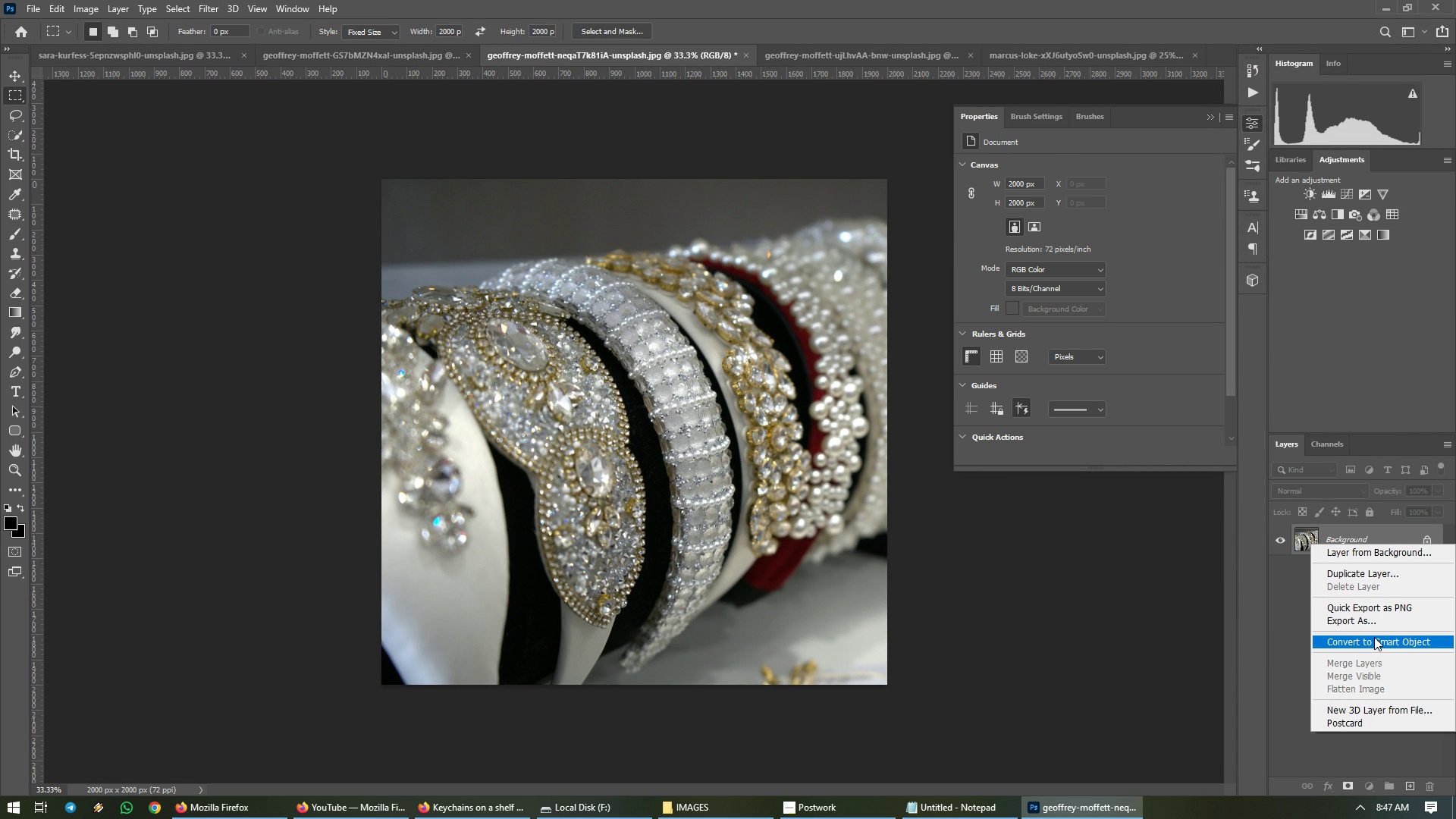 
left_click([1374, 637])
 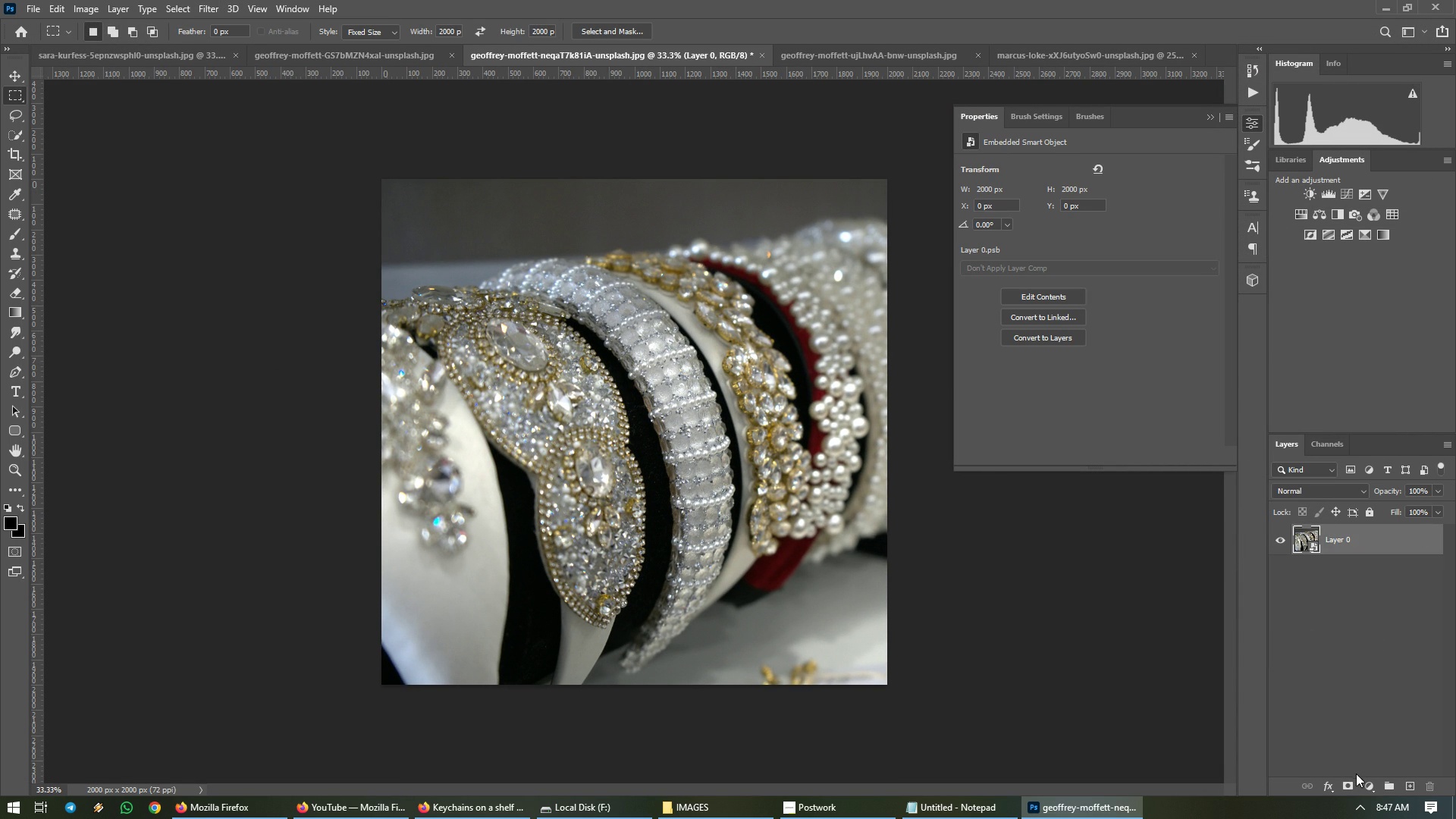 
left_click([1366, 789])
 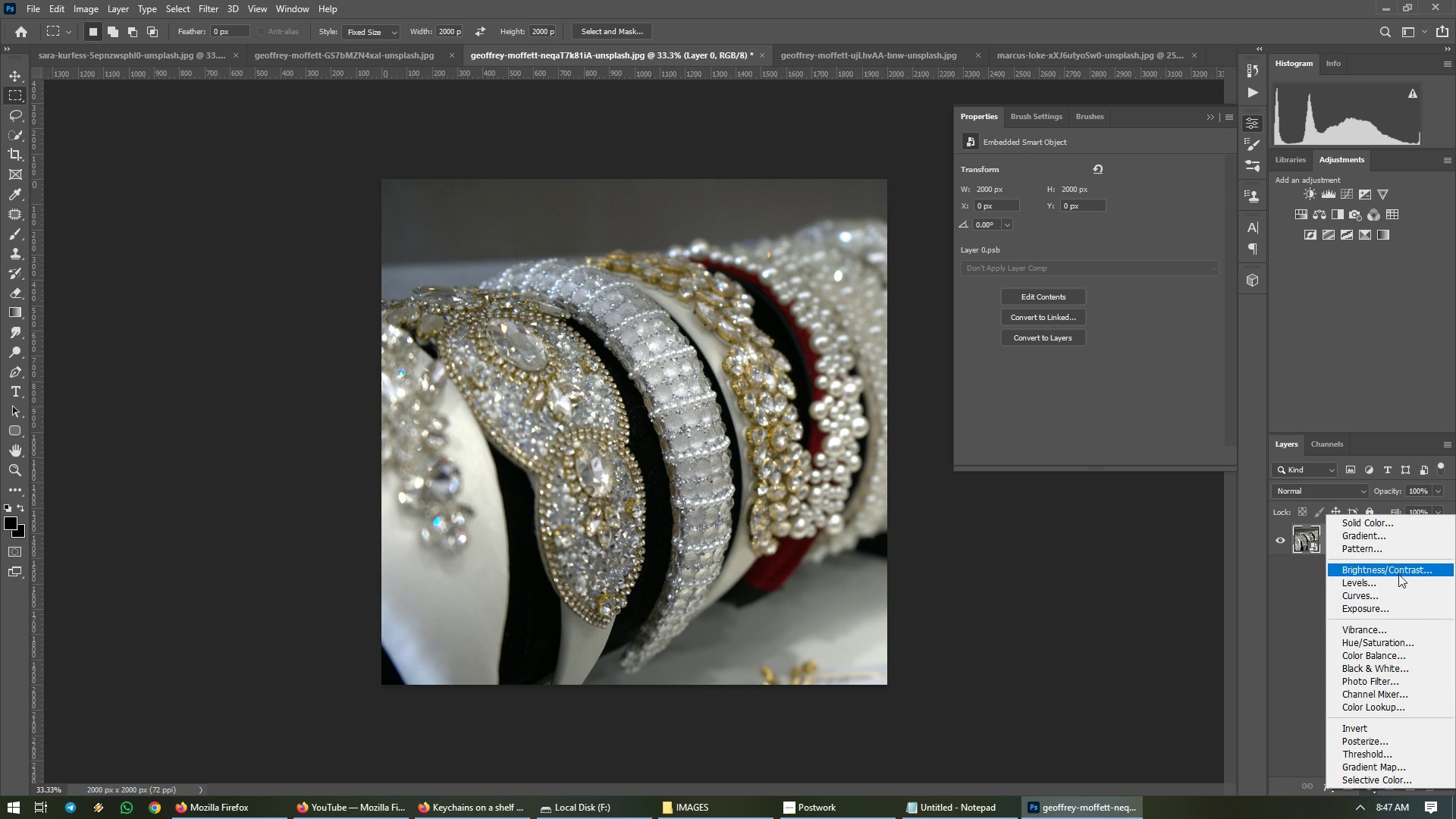 
left_click([1398, 571])
 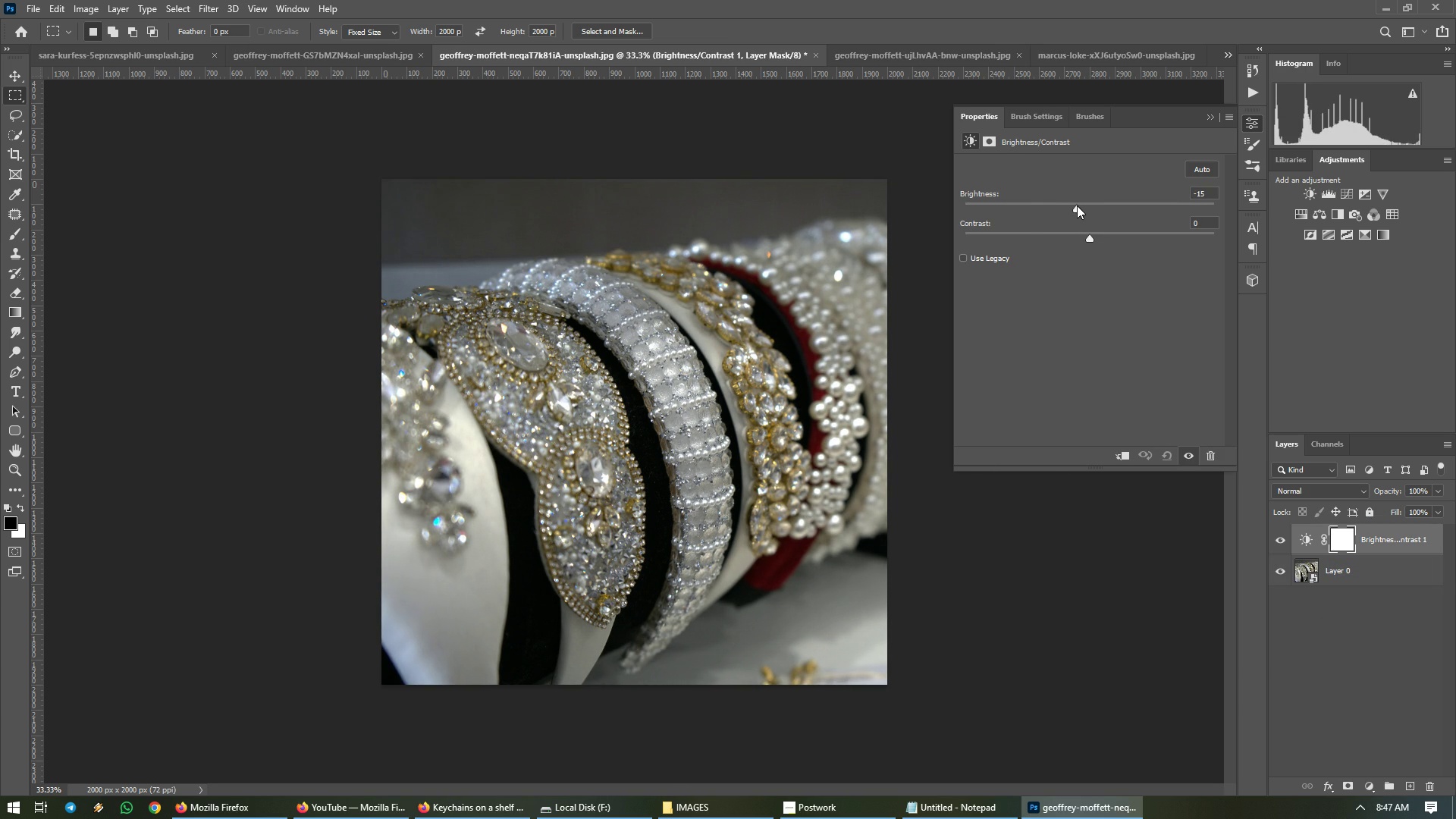 
wait(5.03)
 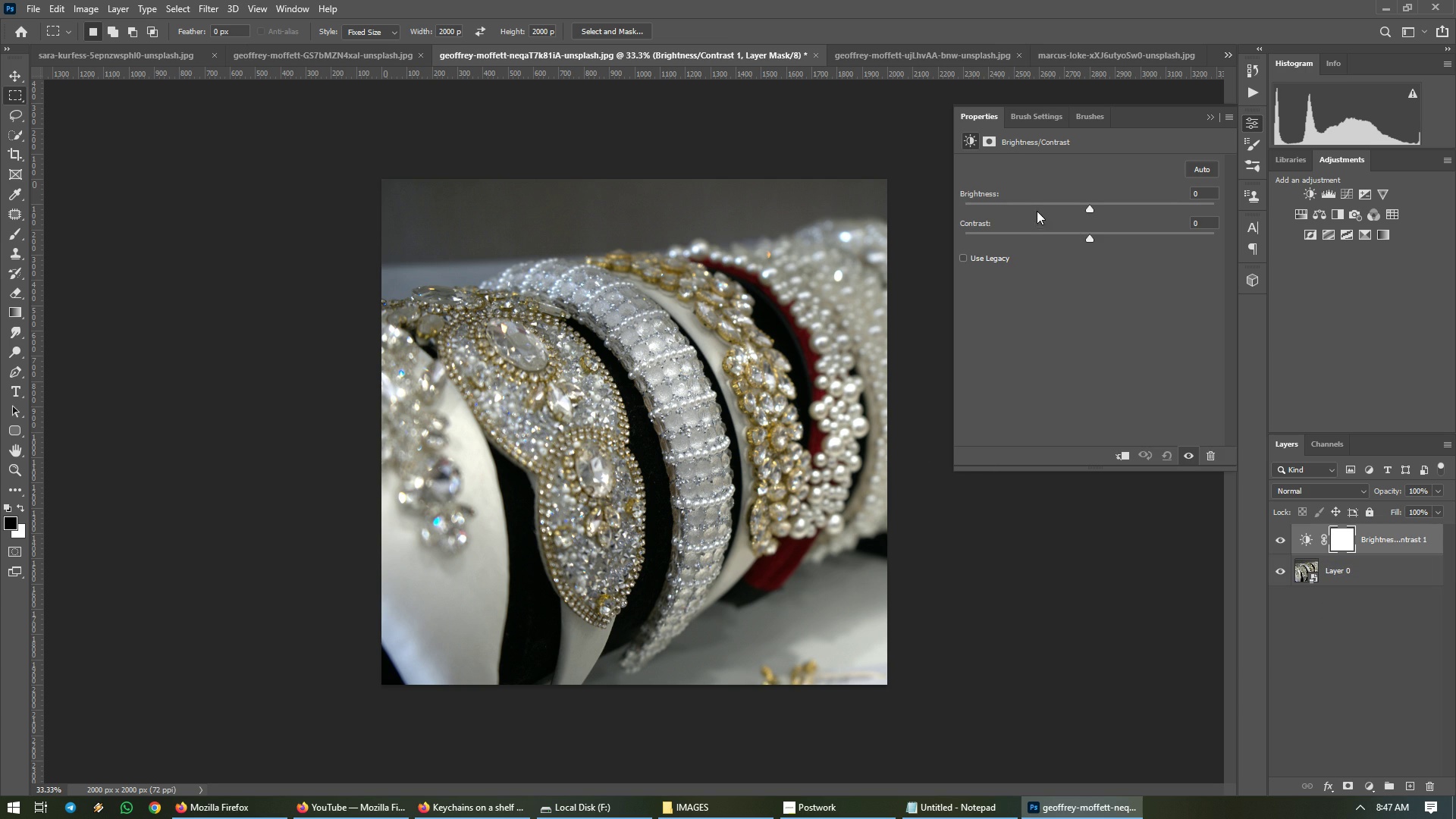 
left_click([1210, 196])
 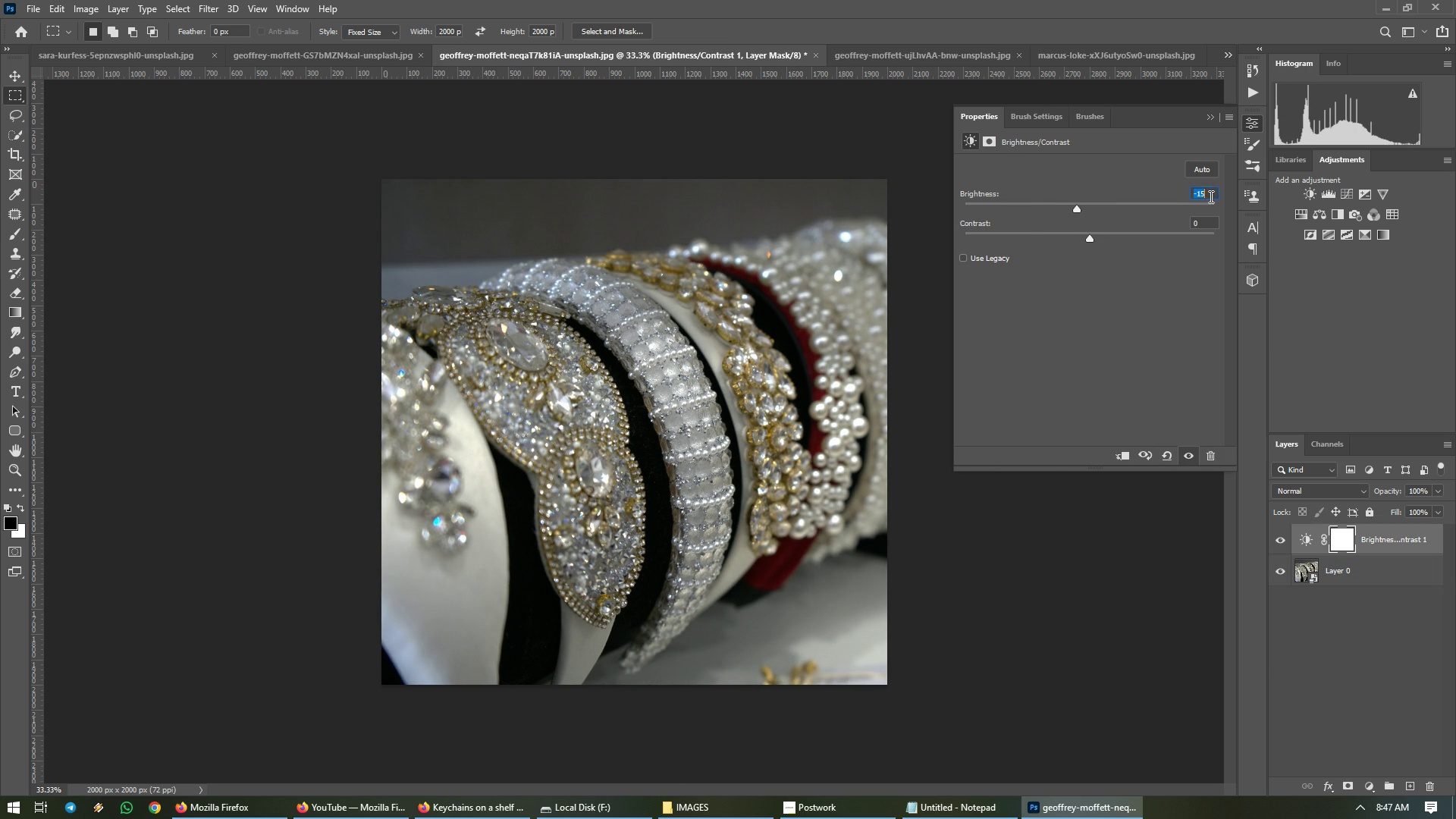 
scroll: coordinate [1210, 196], scroll_direction: up, amount: 1.0
 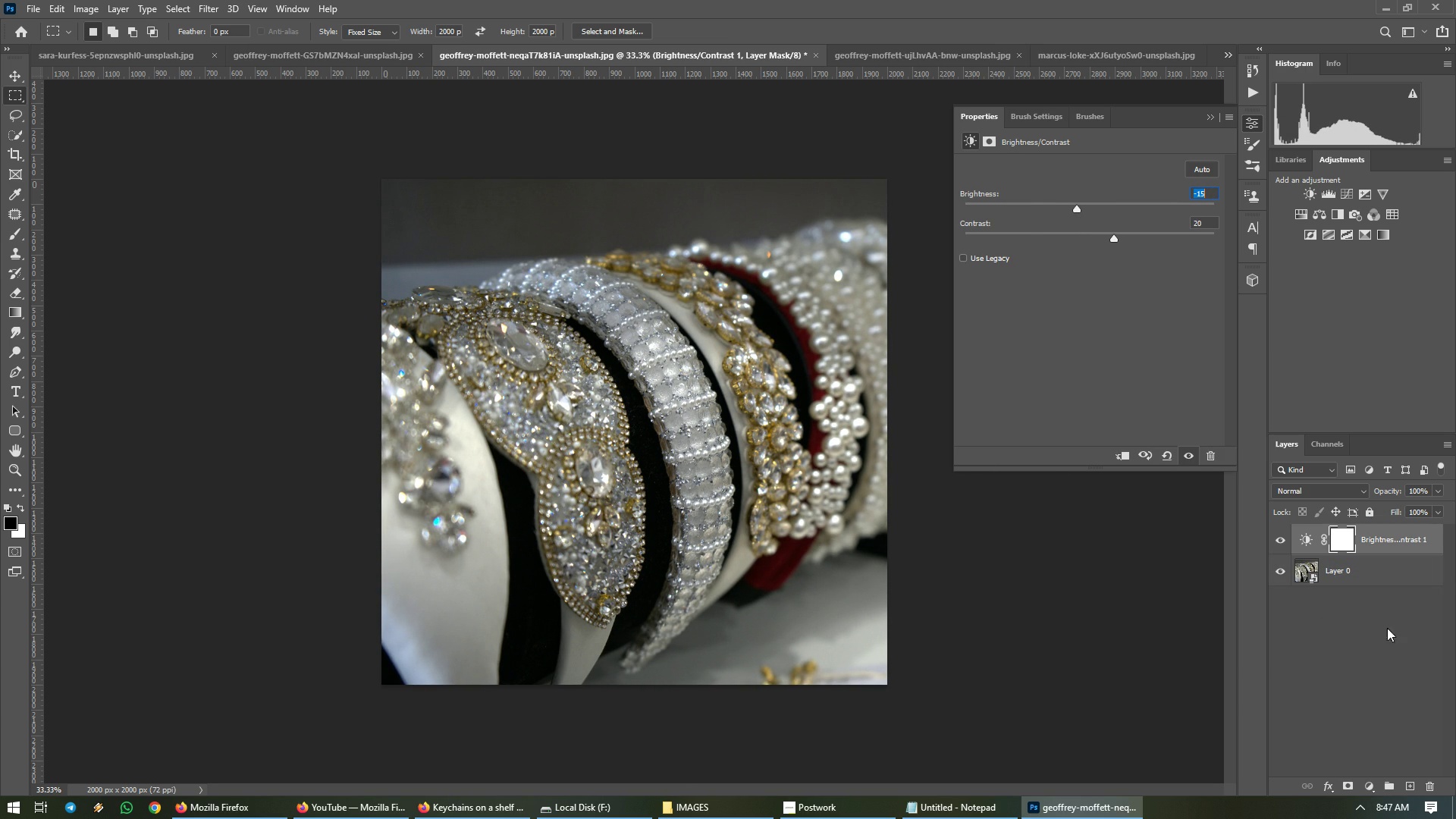 
left_click([1369, 783])
 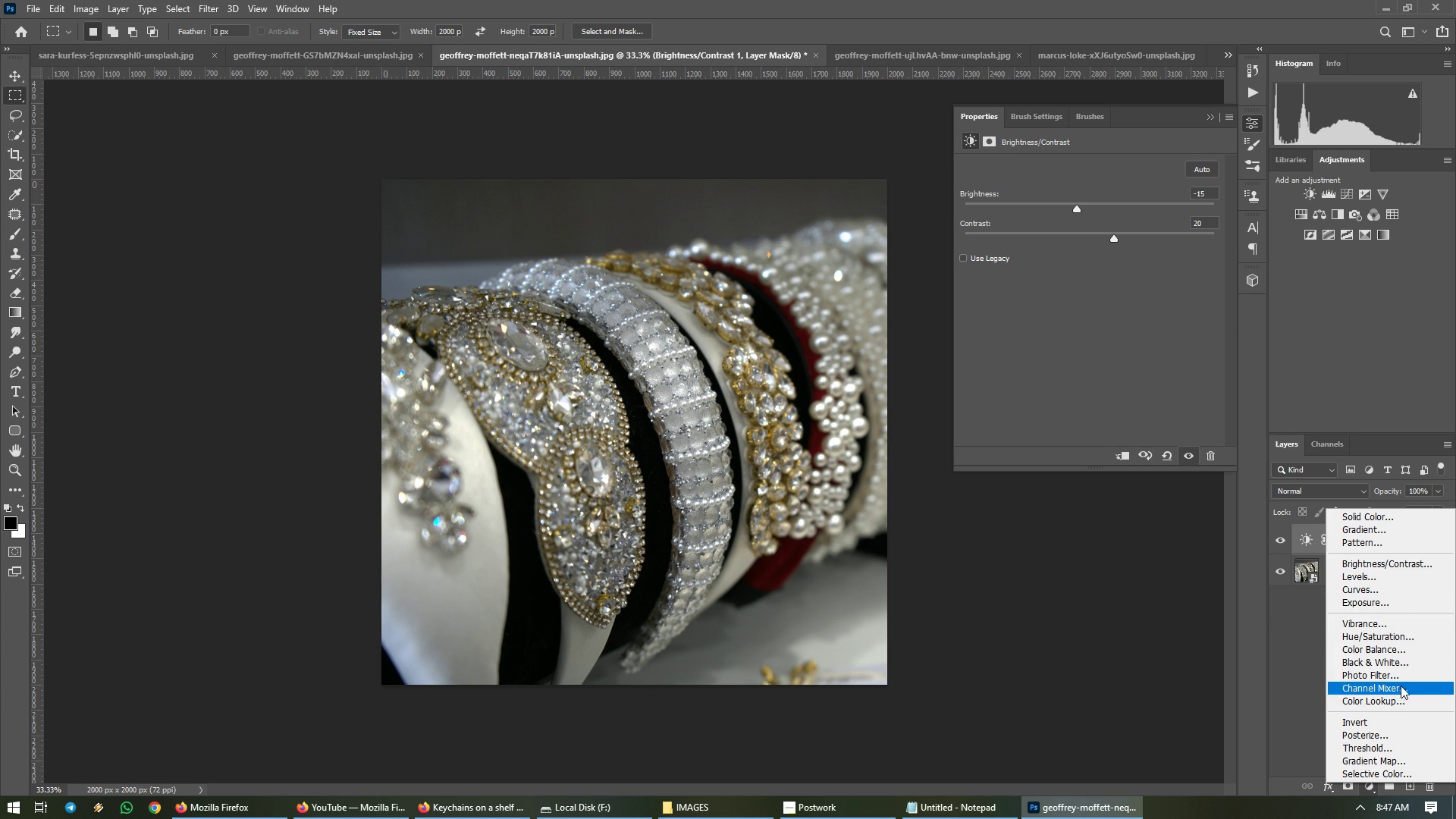 
left_click([1400, 676])
 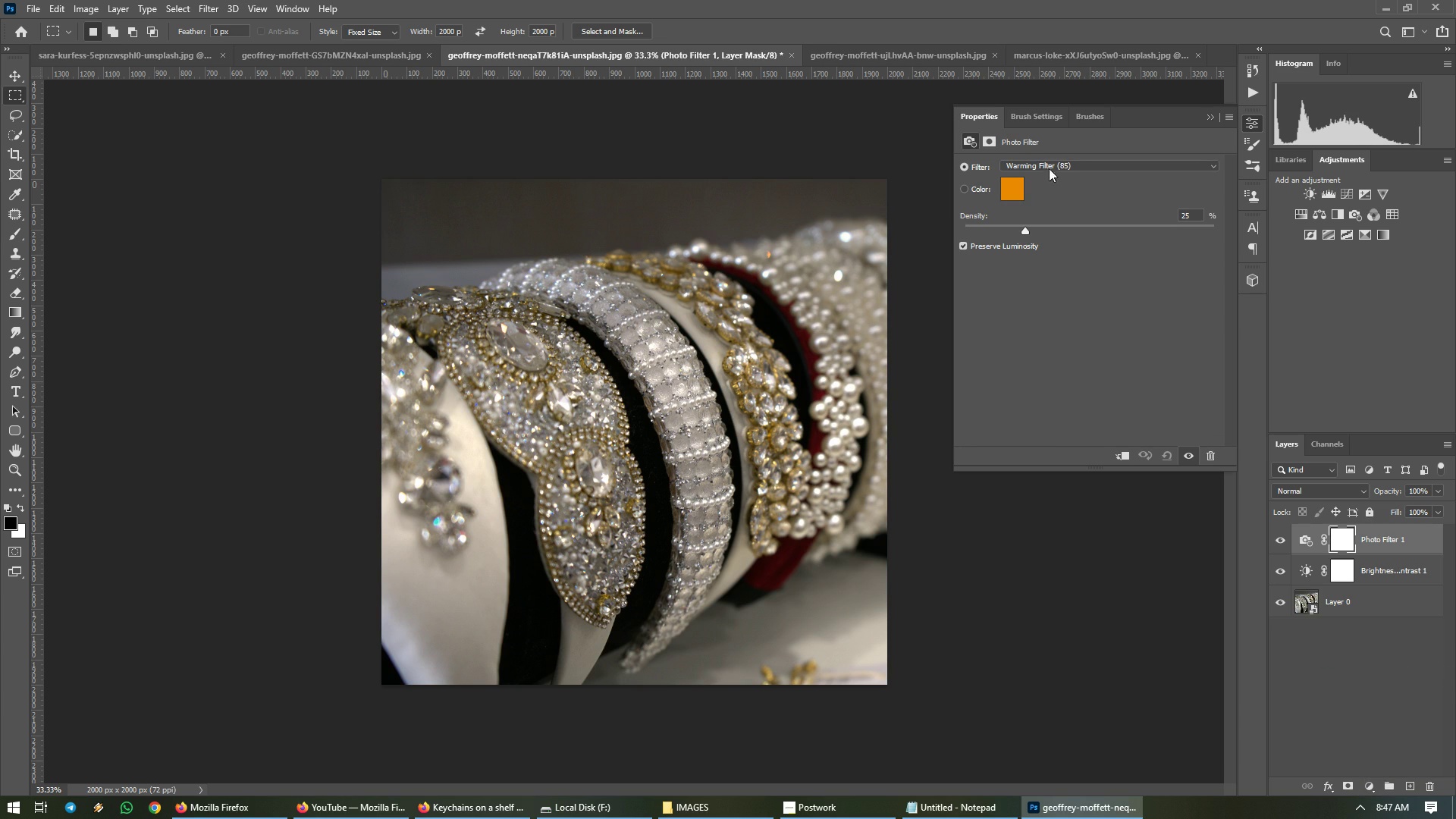 
left_click([1058, 167])
 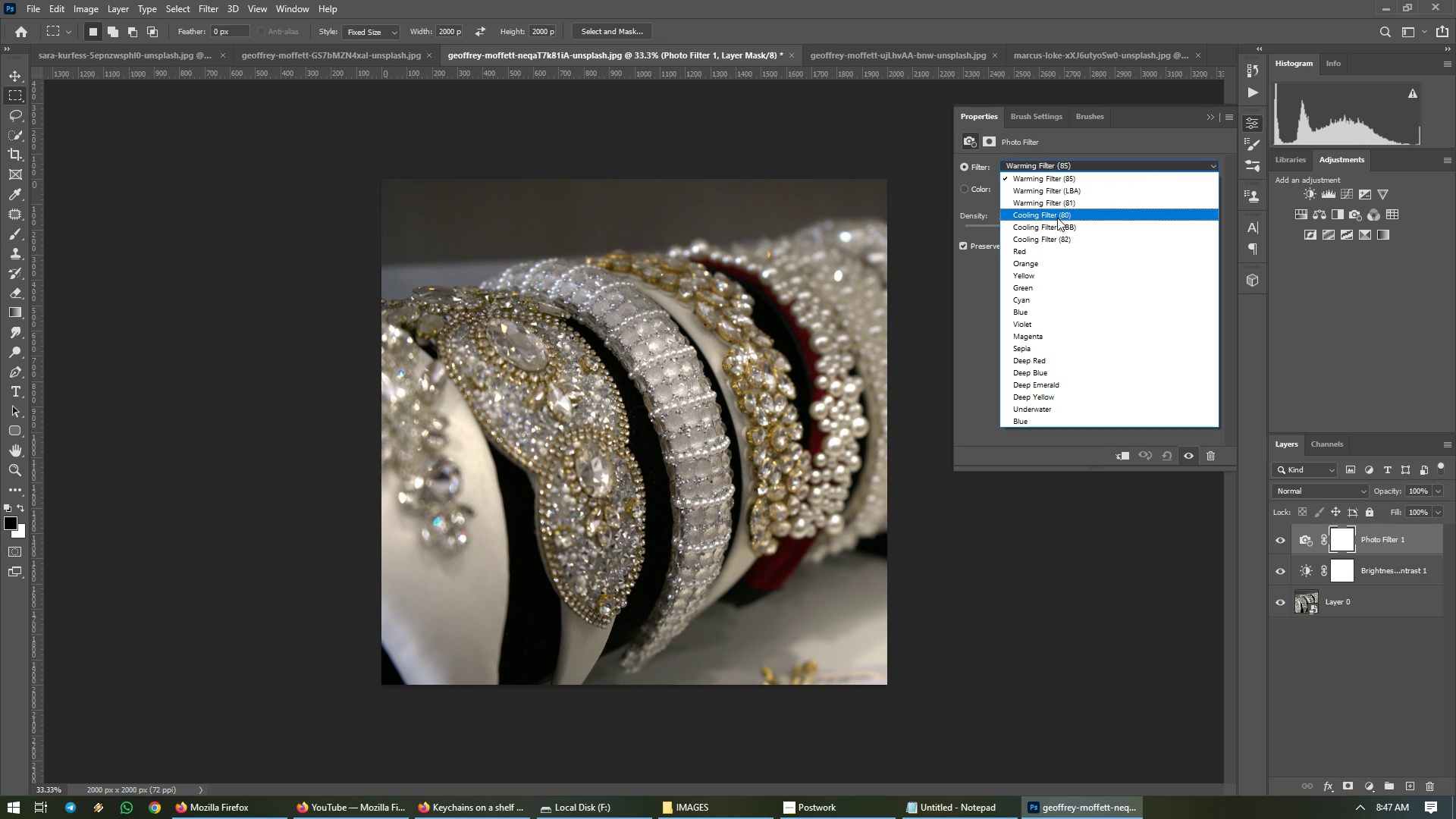 
left_click([1058, 223])
 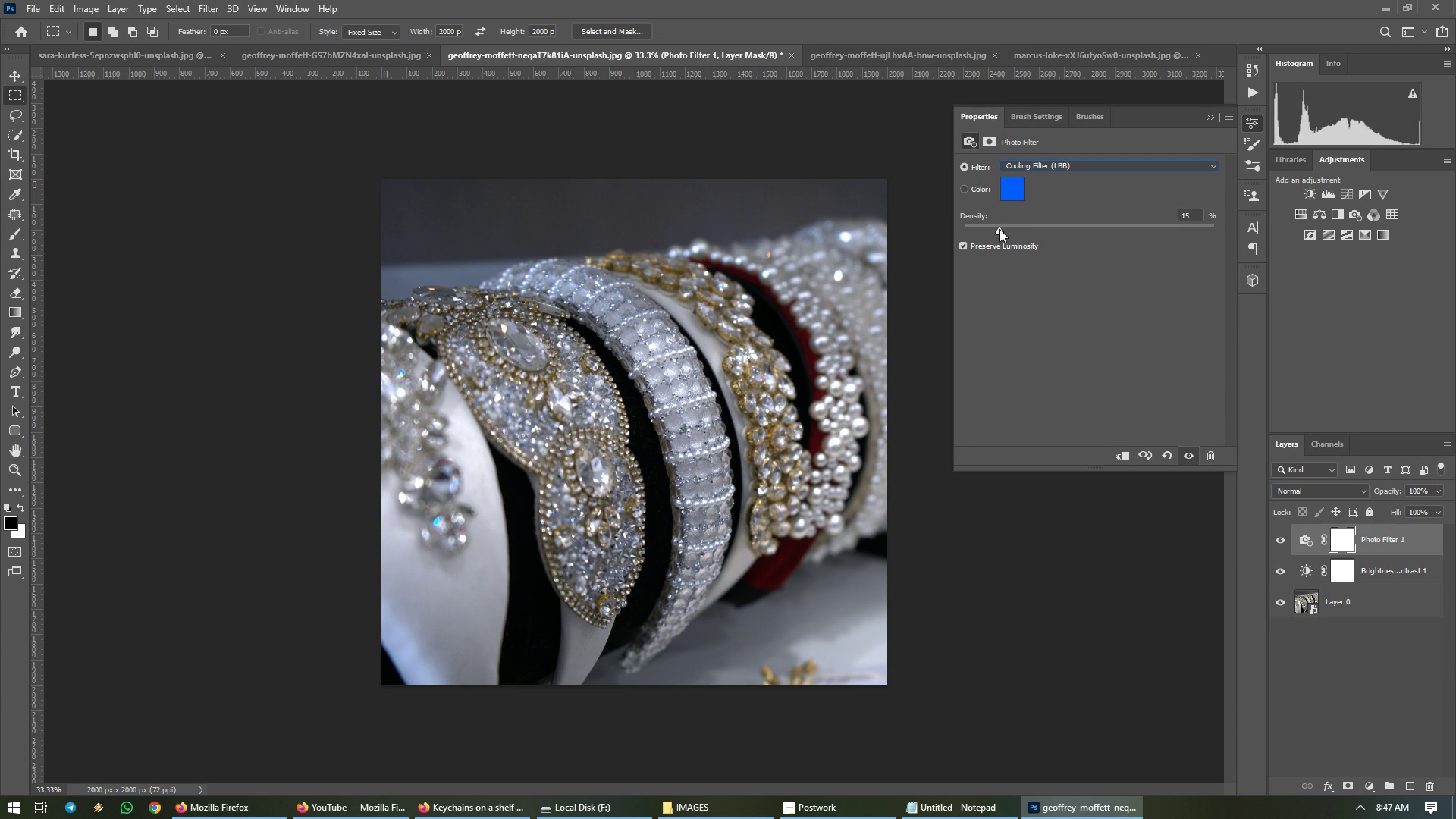 
left_click([1395, 594])
 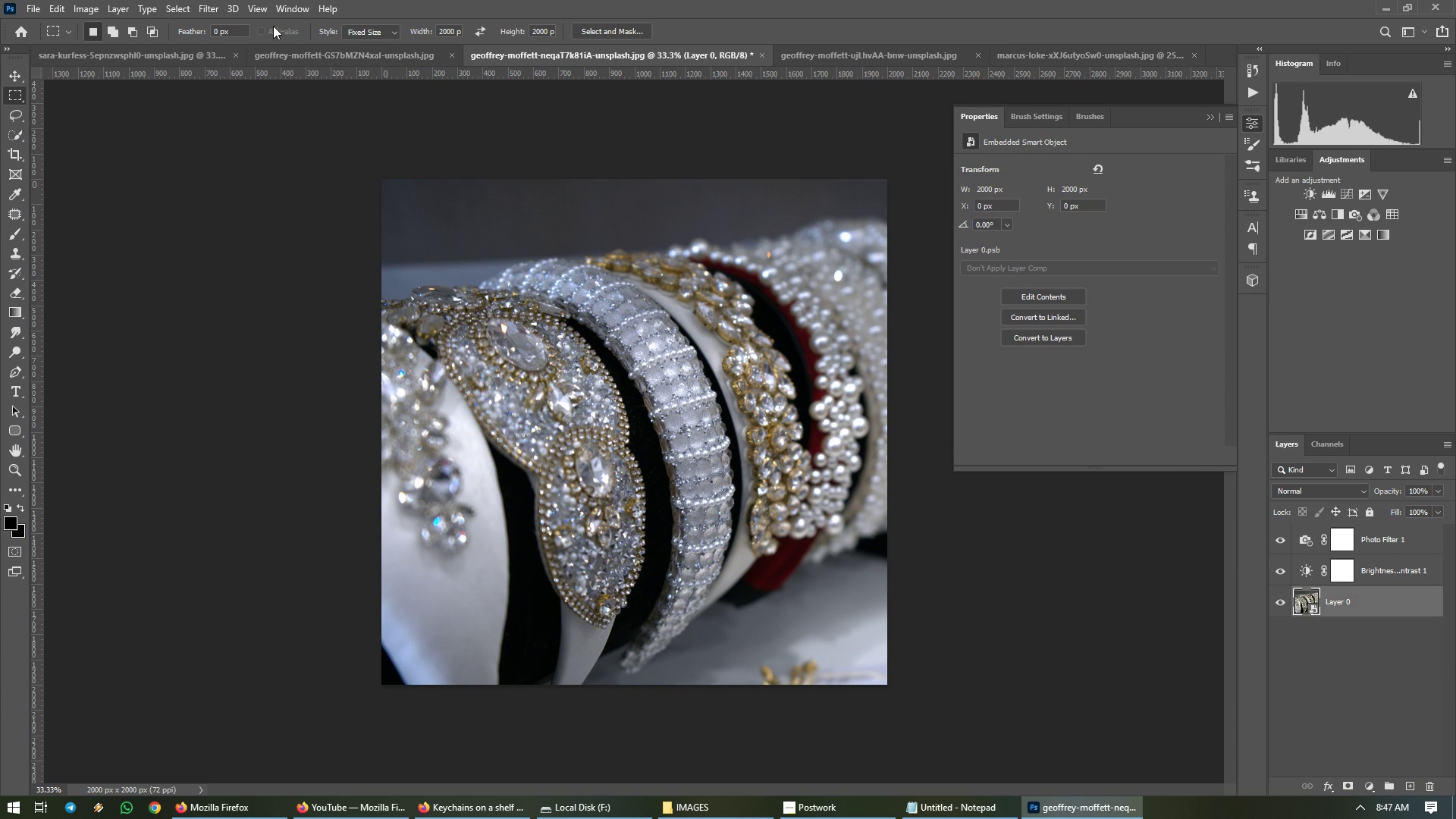 
left_click([212, 11])
 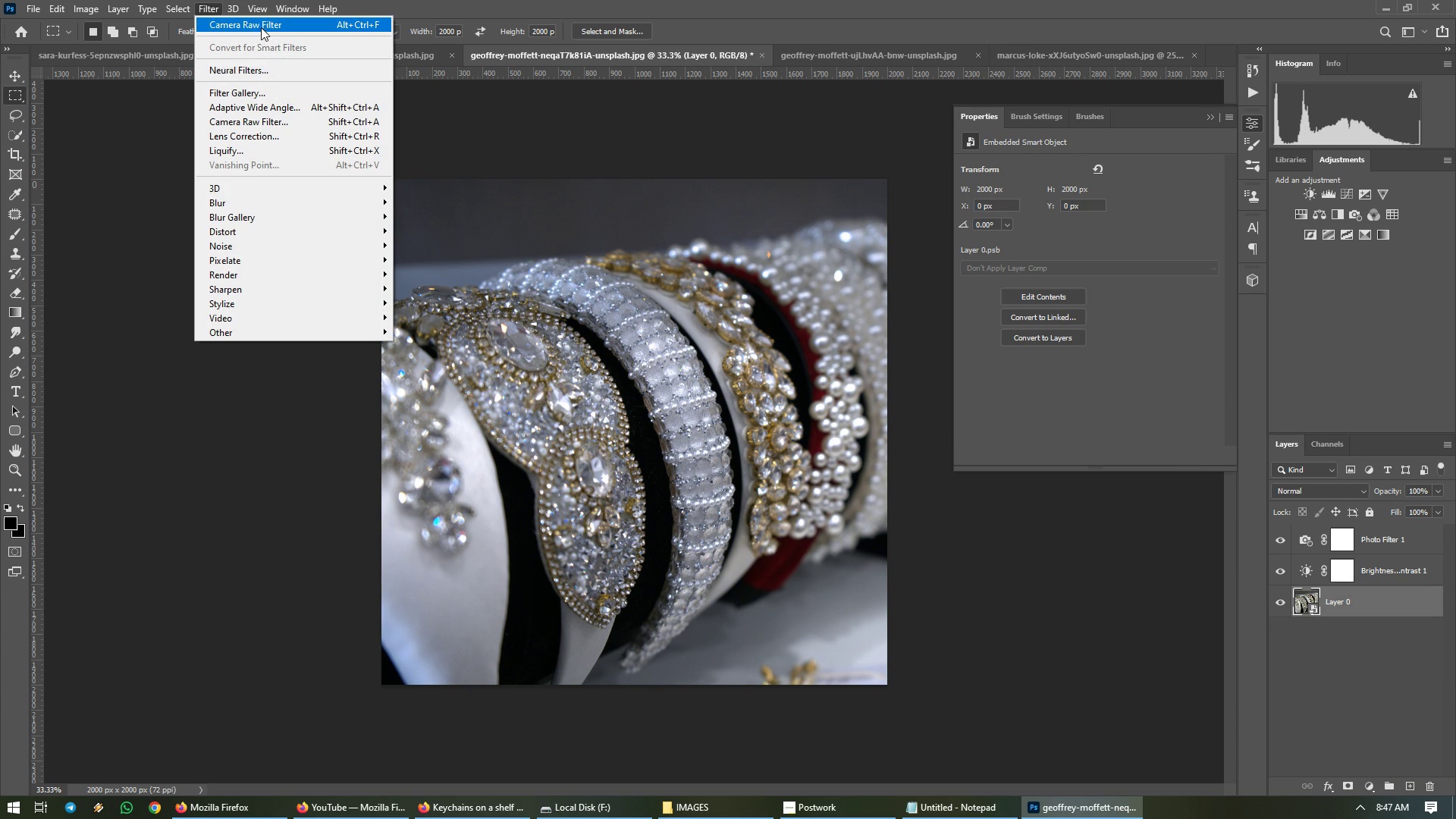 
left_click([261, 27])
 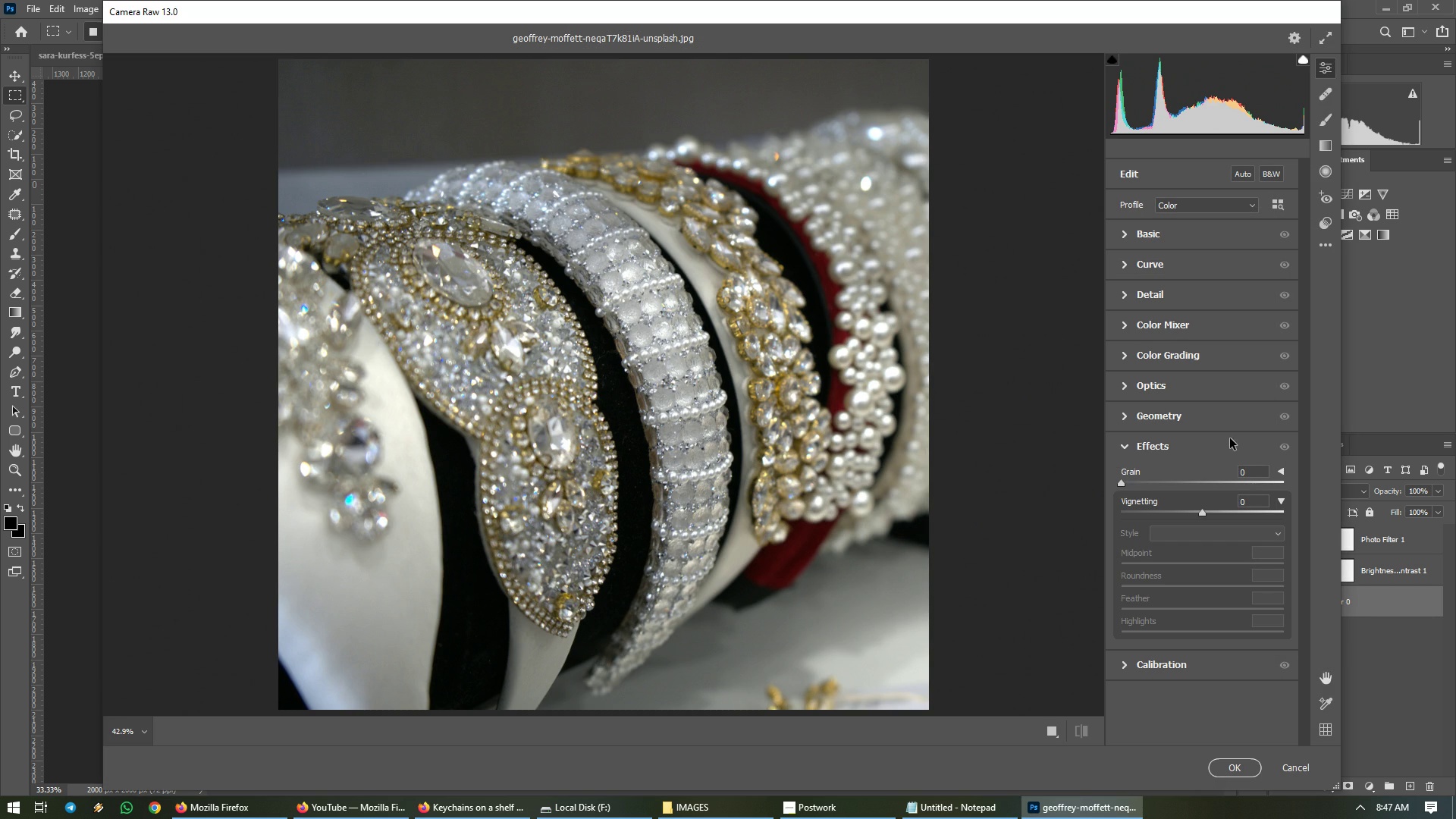 
left_click([1249, 506])
 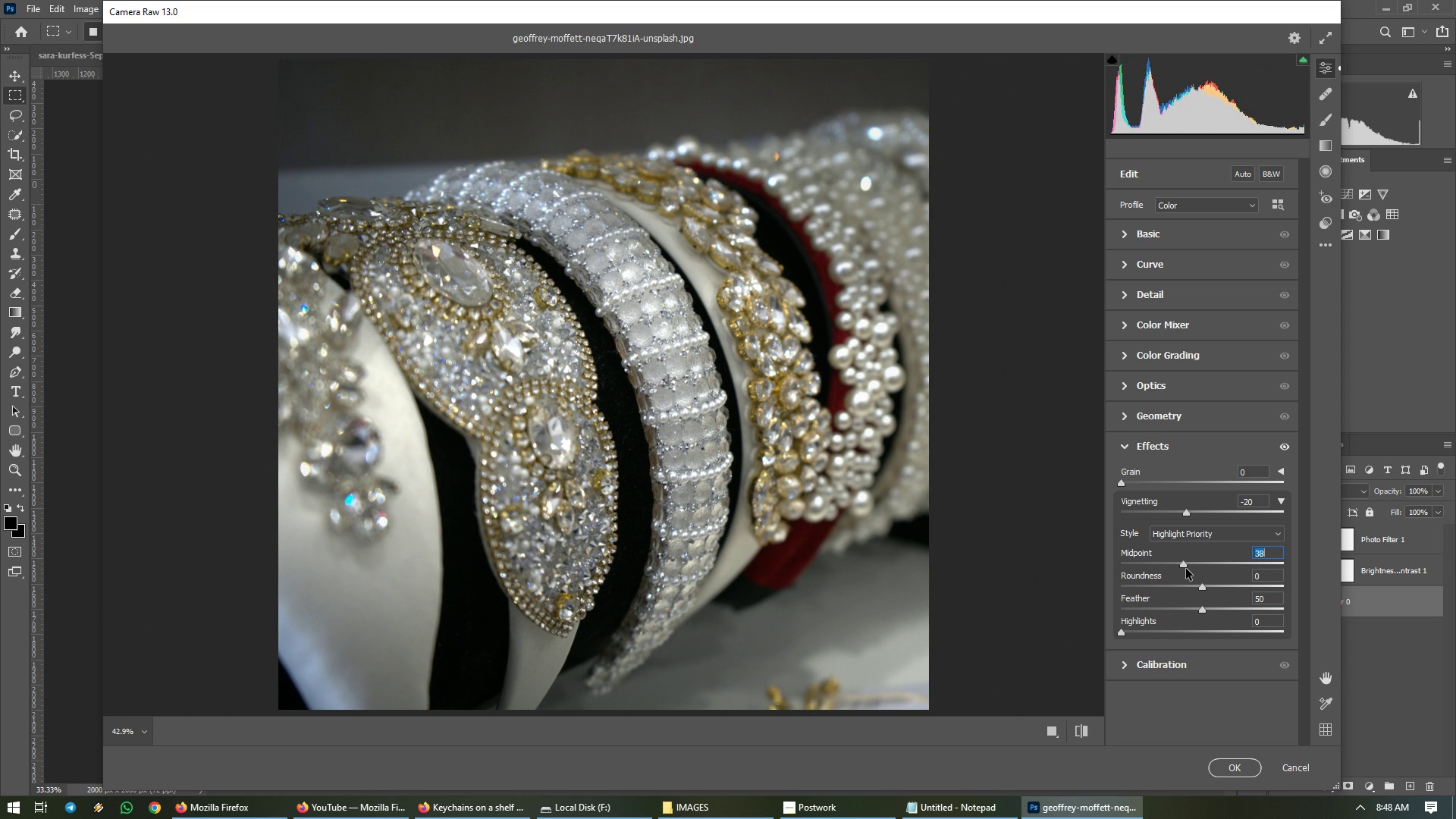 
wait(21.89)
 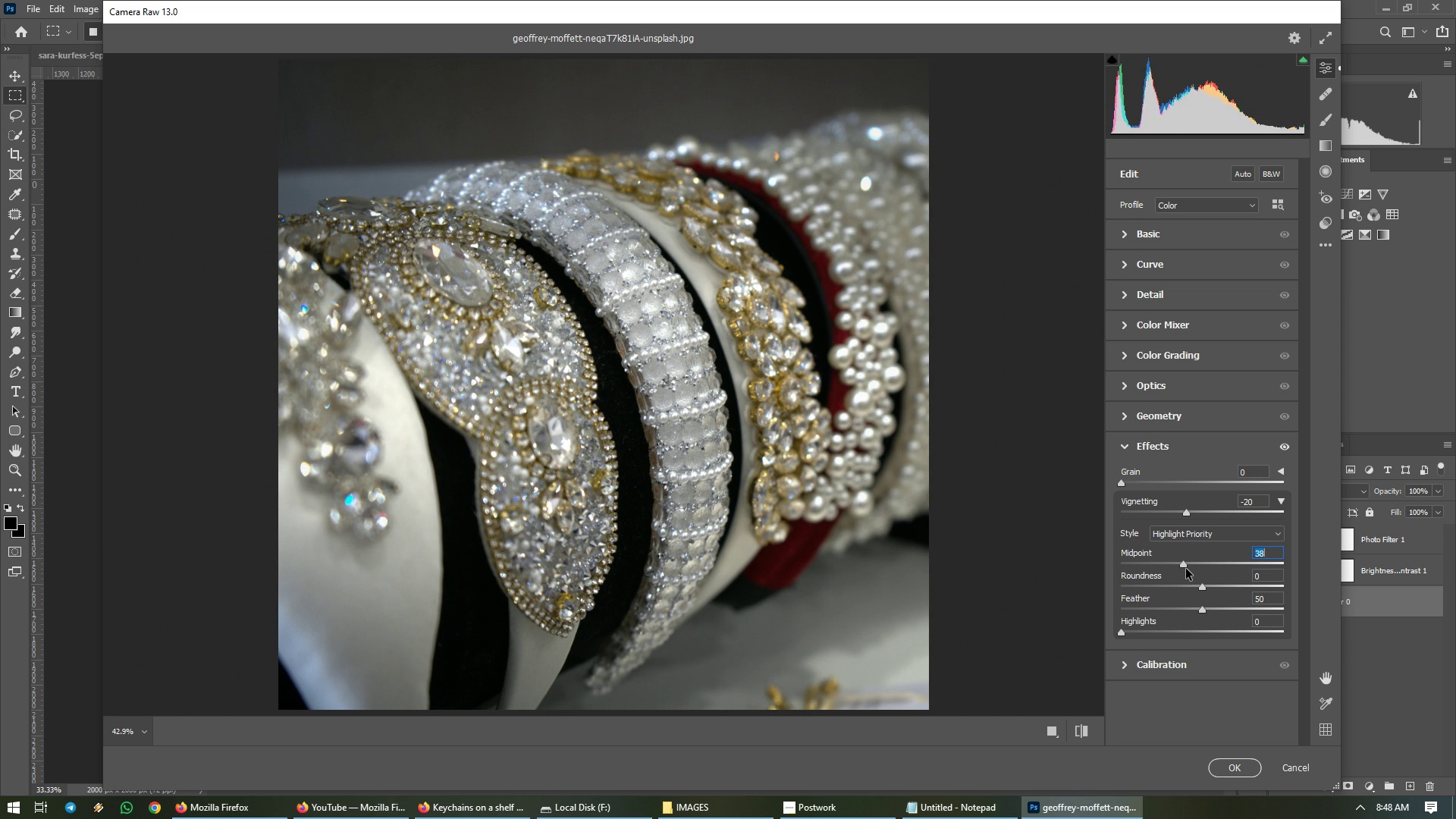 
left_click([1235, 769])
 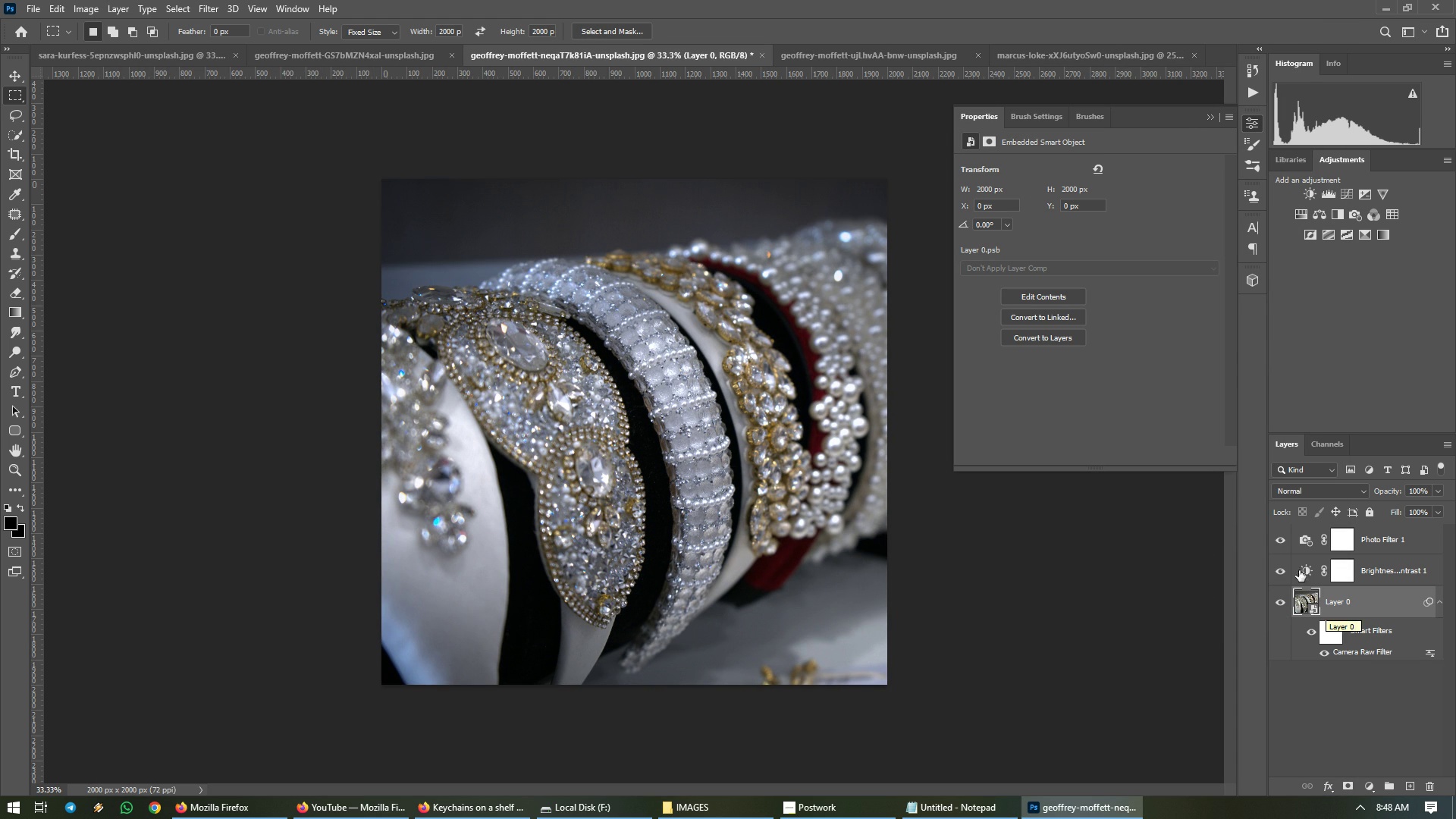 
wait(6.51)
 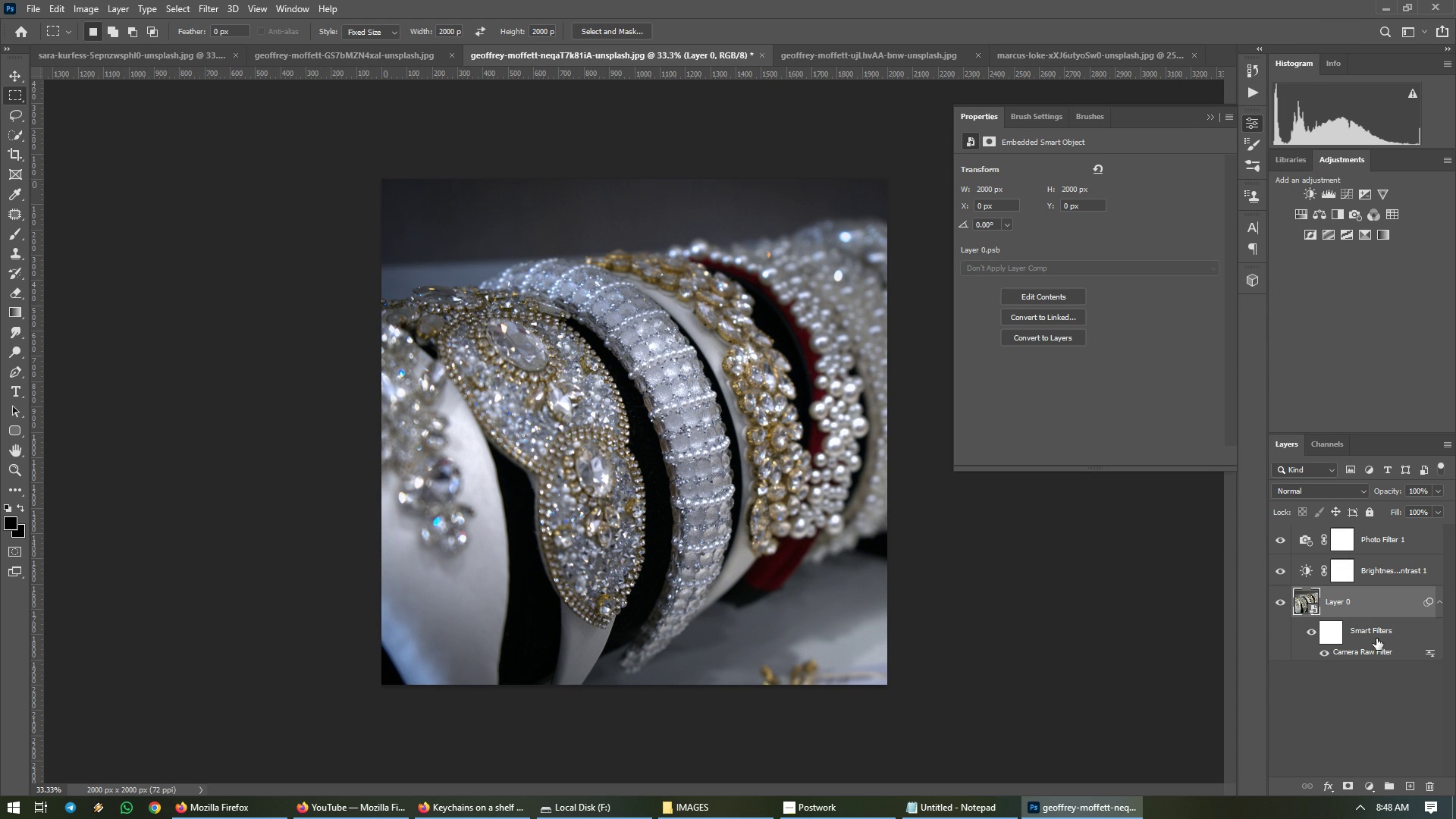 
left_click([1310, 632])
 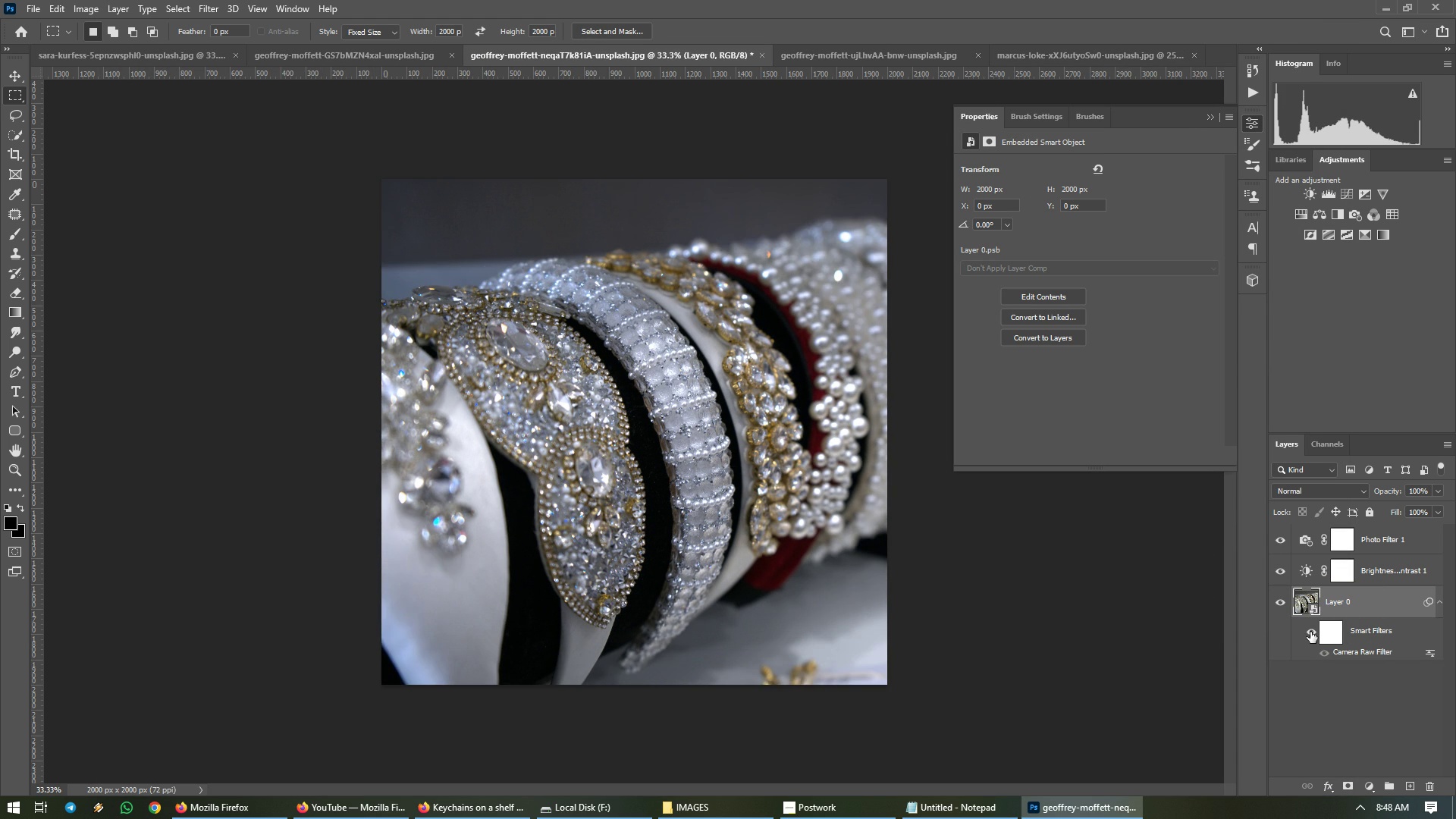 
left_click([1310, 632])